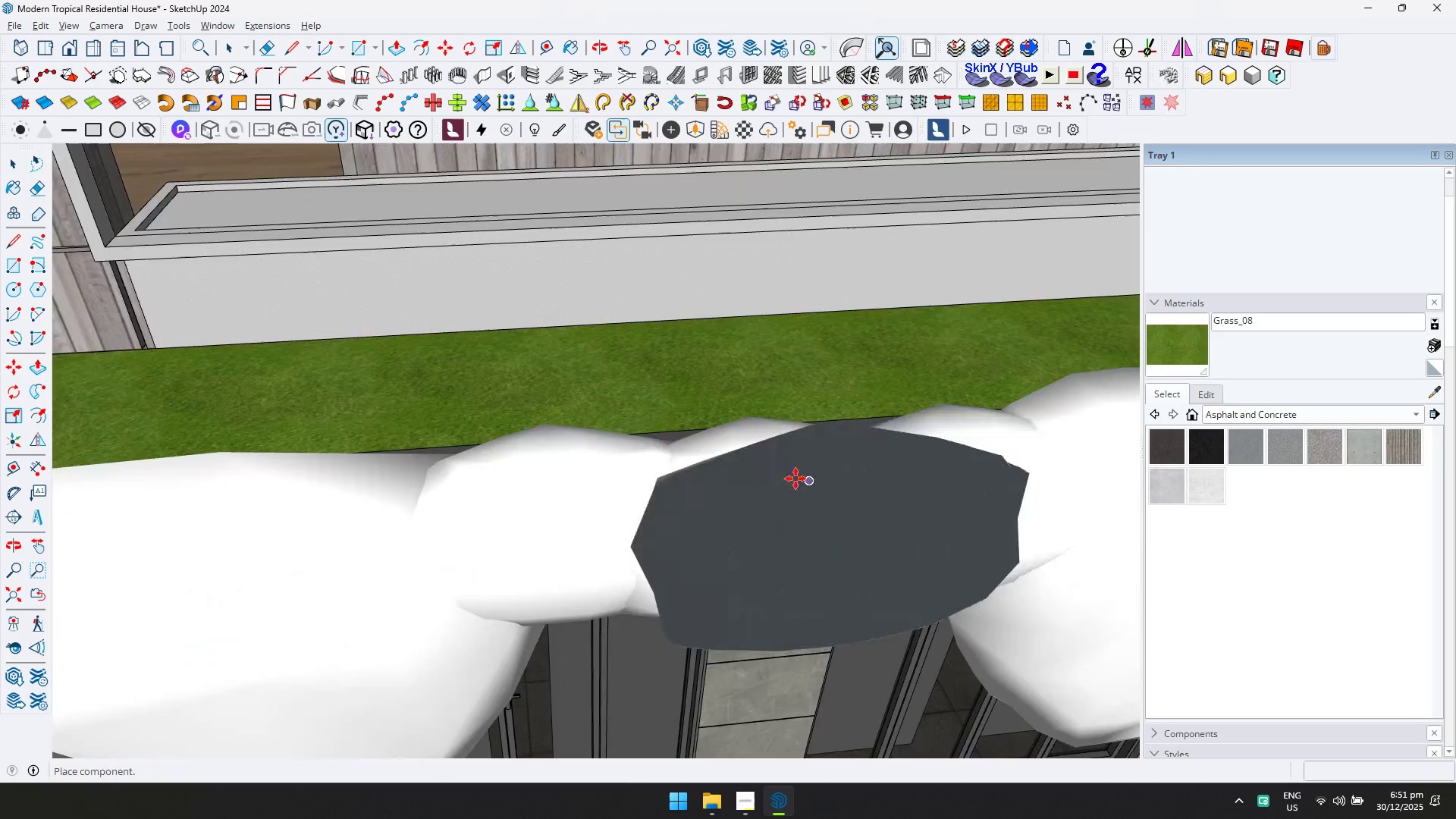 
scroll: coordinate [762, 480], scroll_direction: down, amount: 7.0
 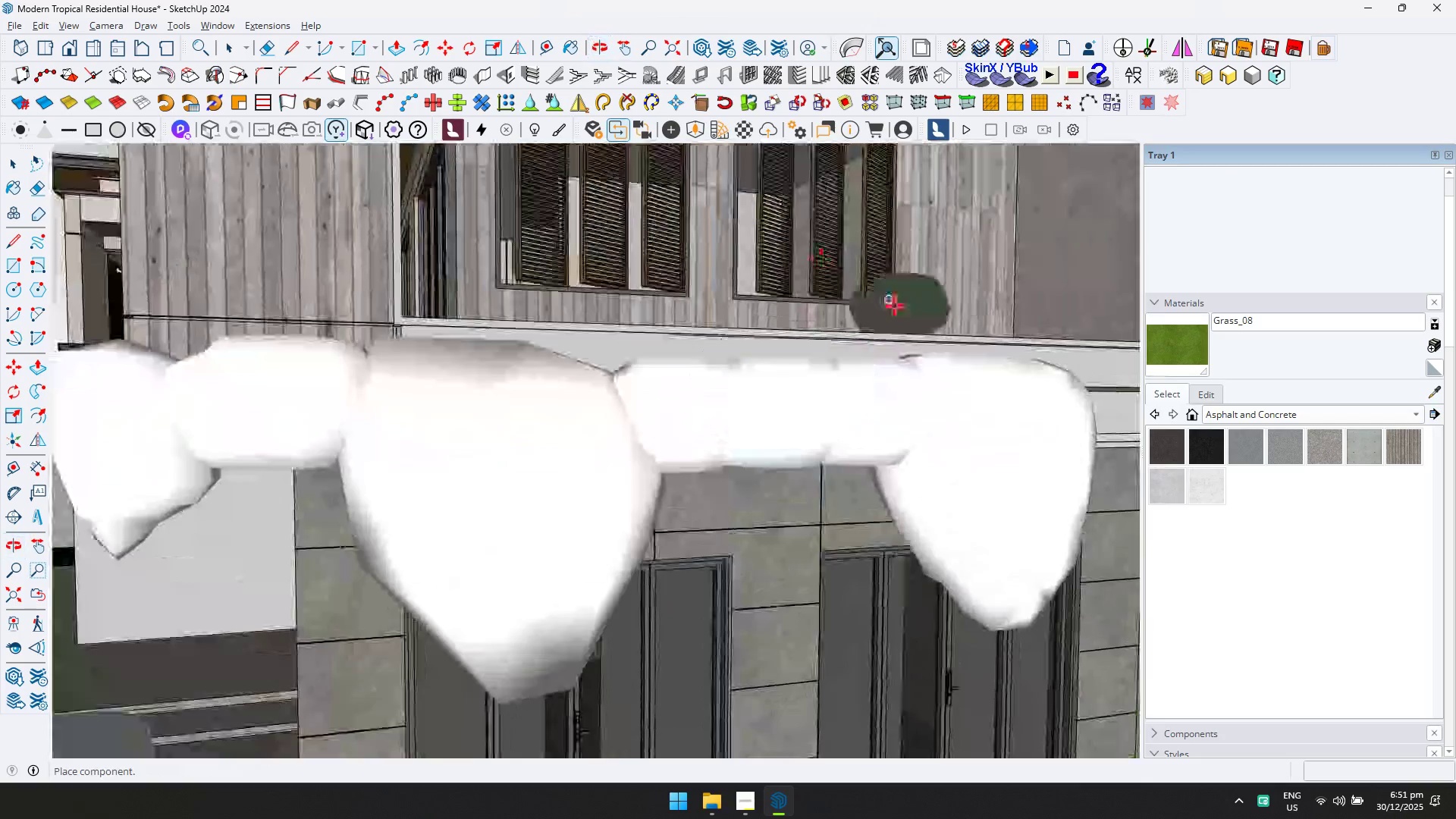 
key(Escape)
 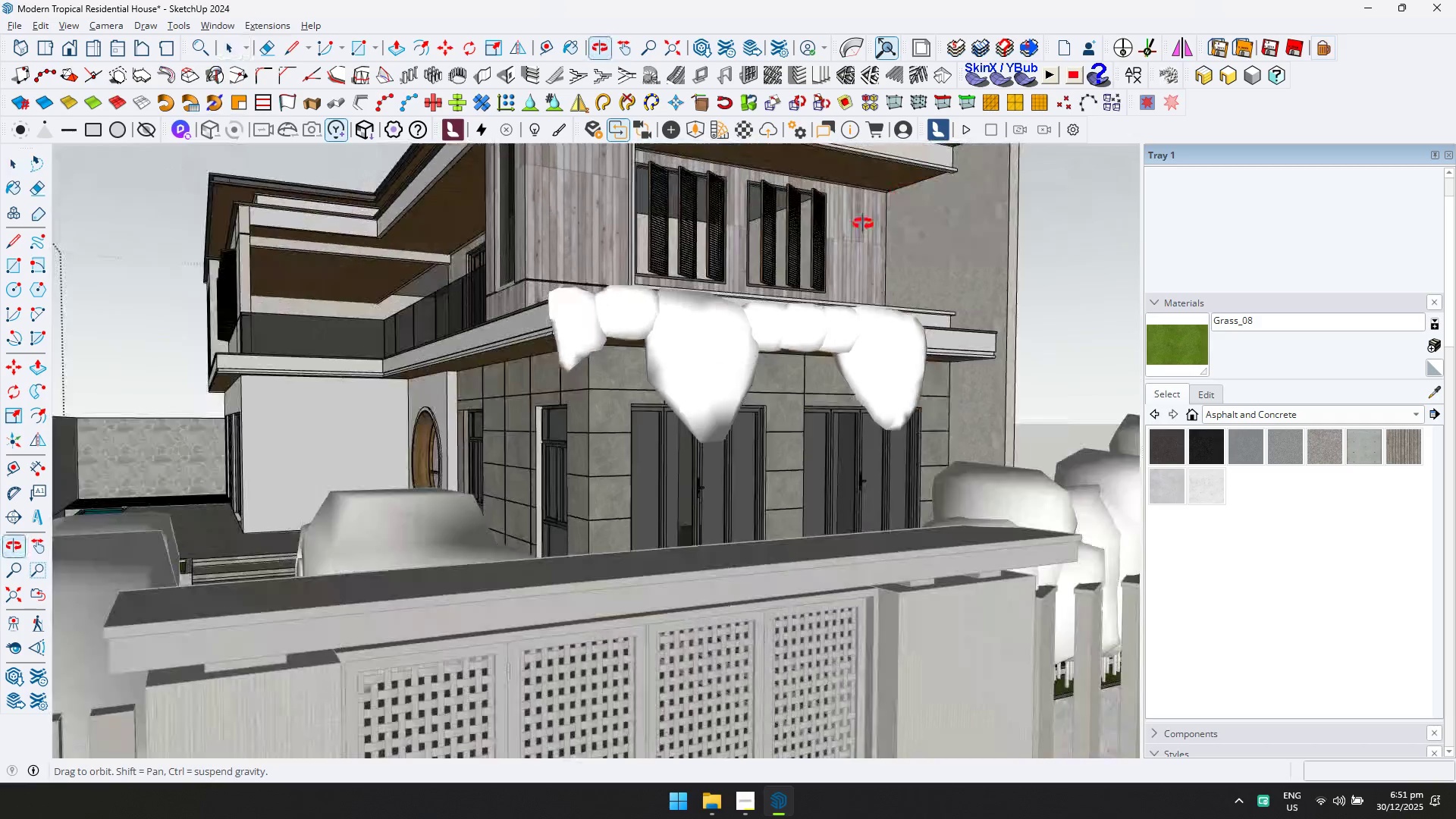 
scroll: coordinate [1027, 315], scroll_direction: down, amount: 7.0
 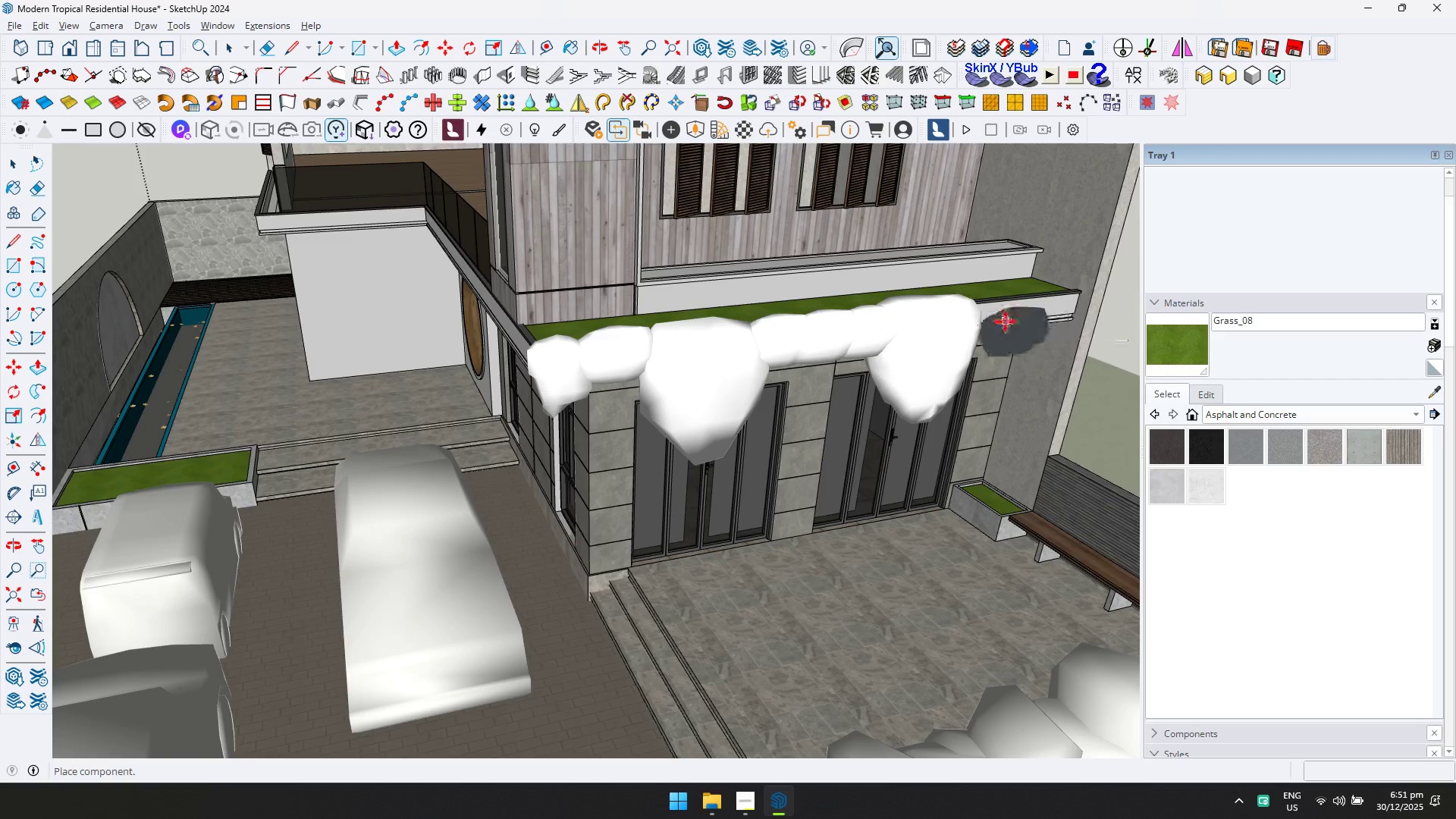 
scroll: coordinate [924, 140], scroll_direction: up, amount: 7.0
 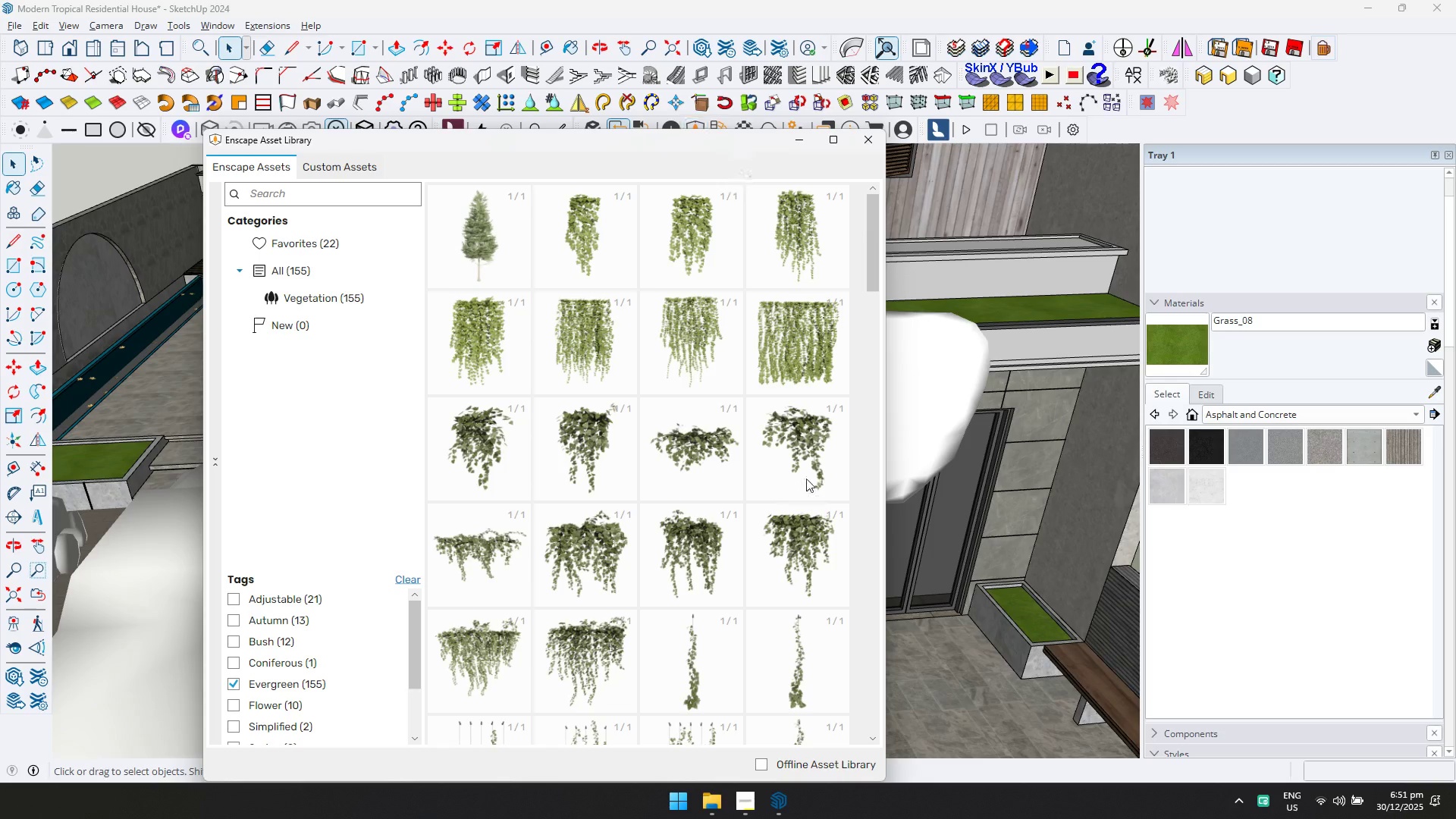 
double_click([803, 536])
 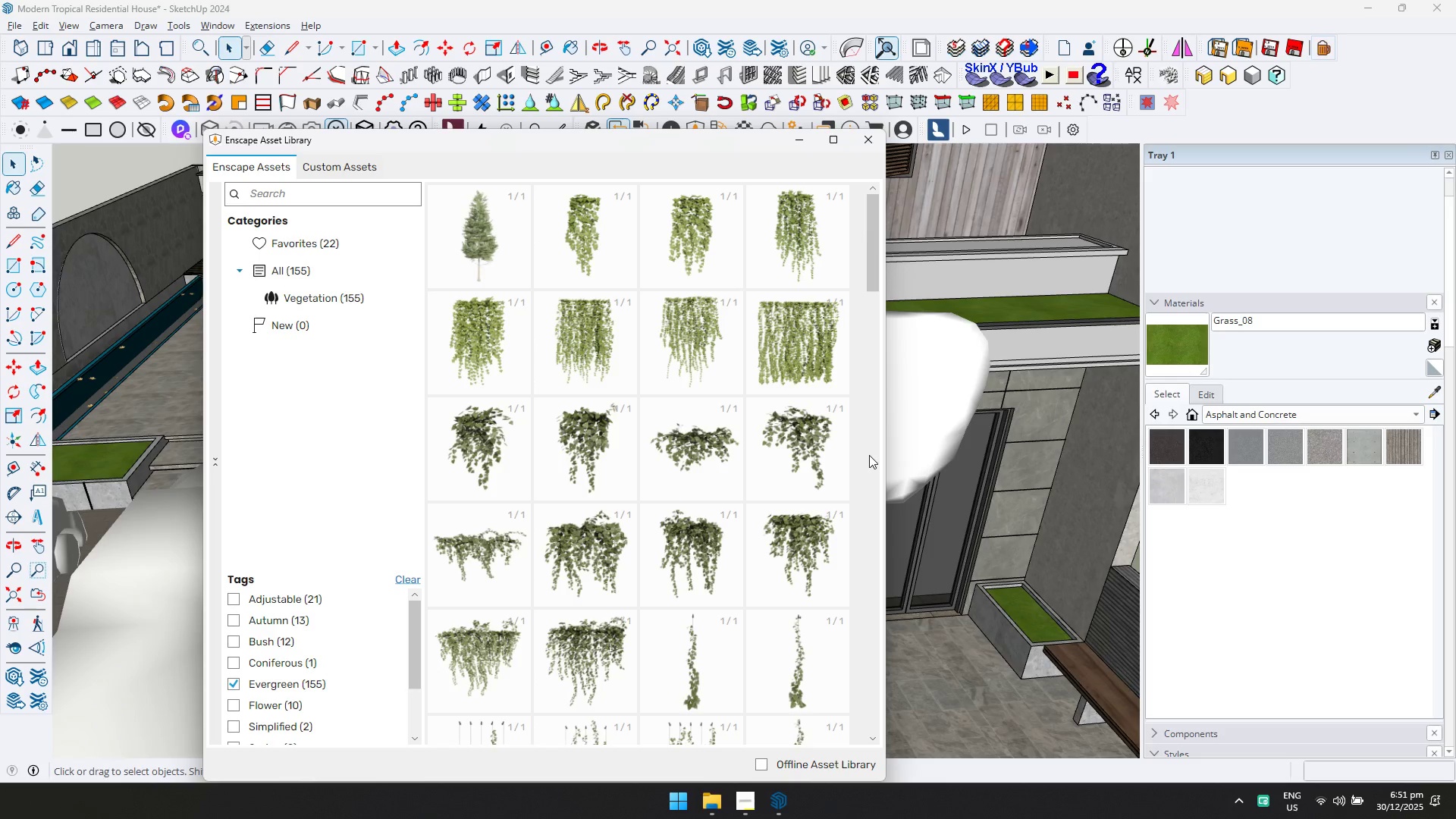 
hold_key(key=ShiftLeft, duration=0.45)
 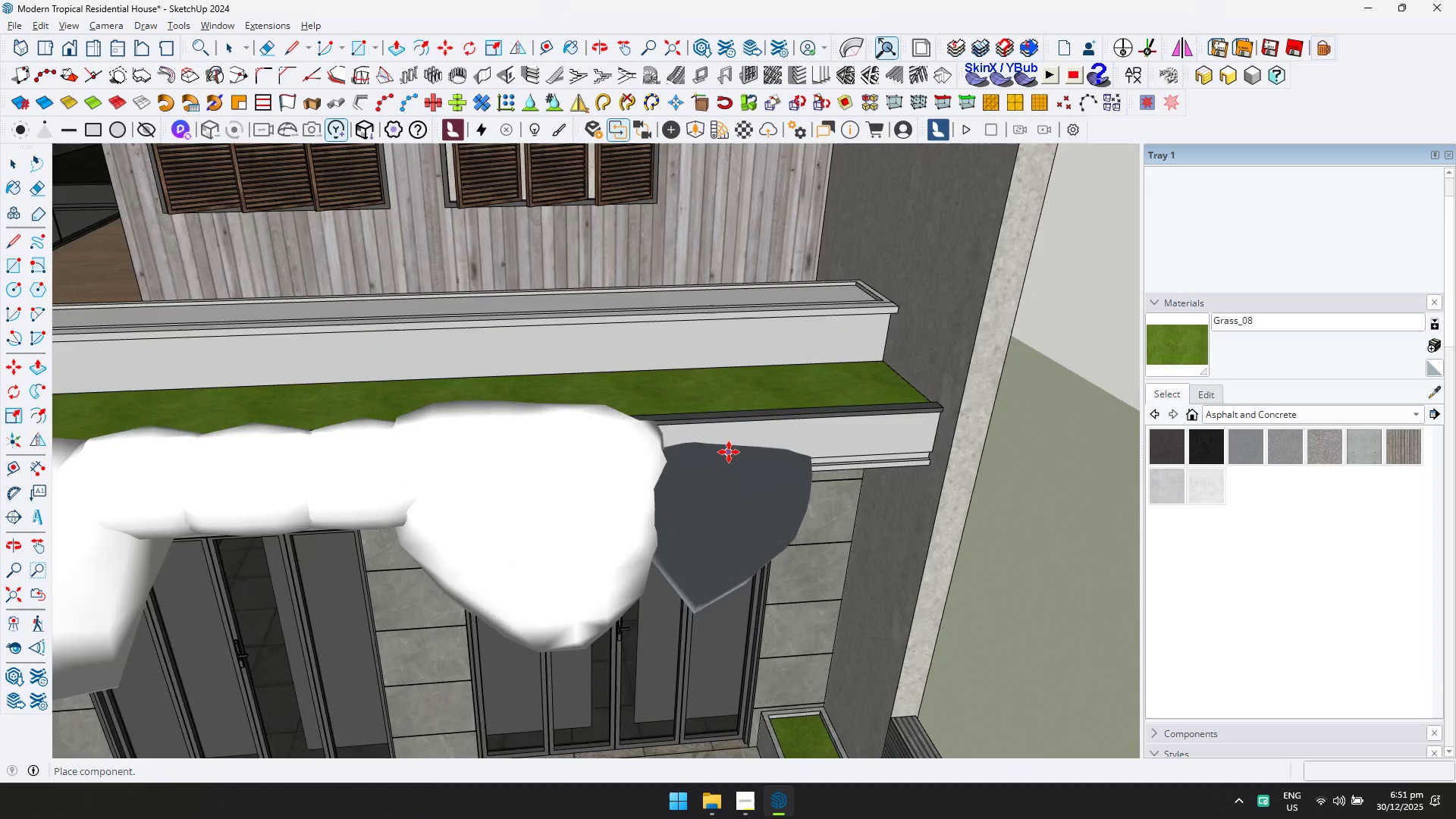 
scroll: coordinate [729, 451], scroll_direction: up, amount: 4.0
 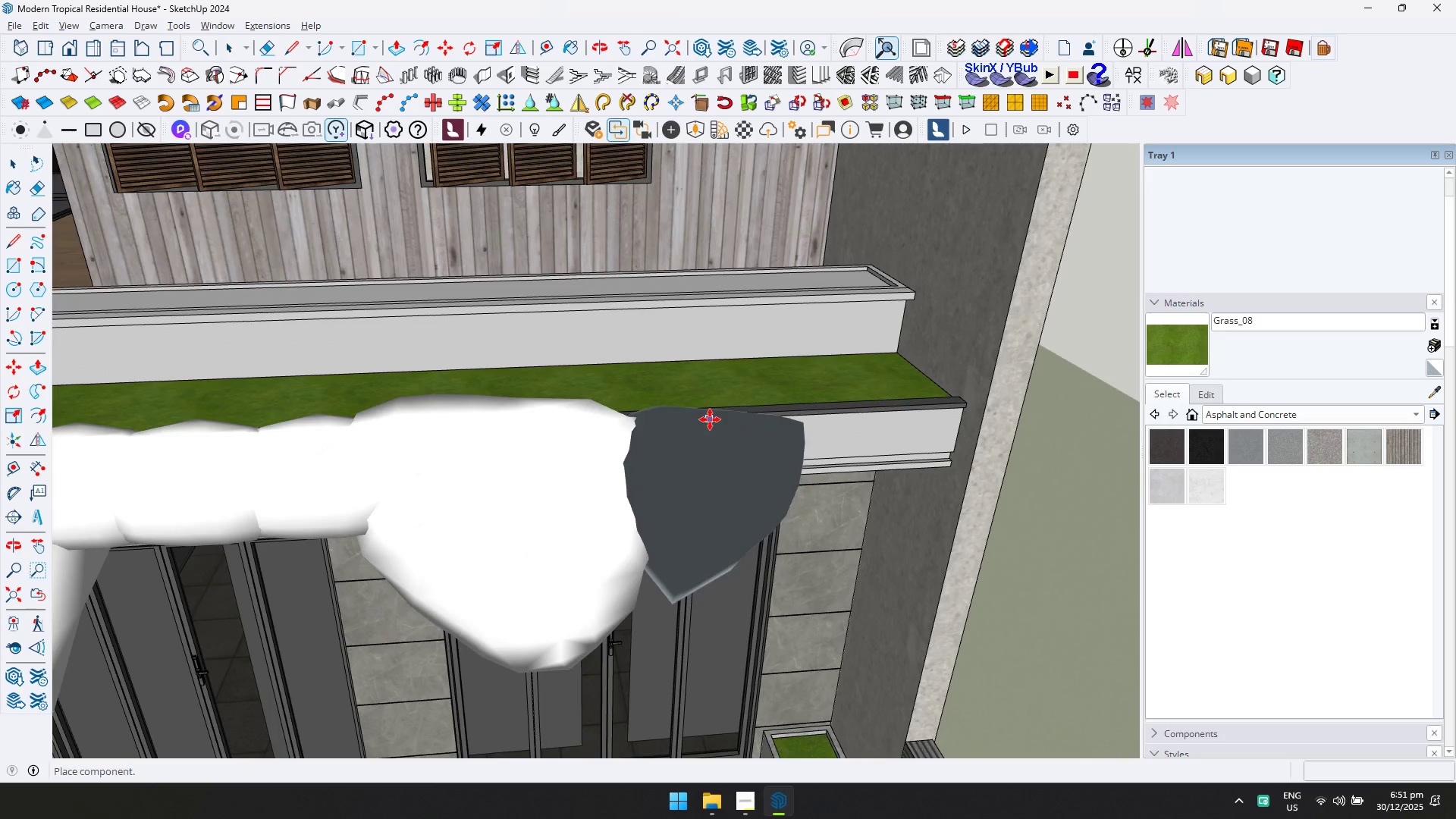 
left_click([708, 414])
 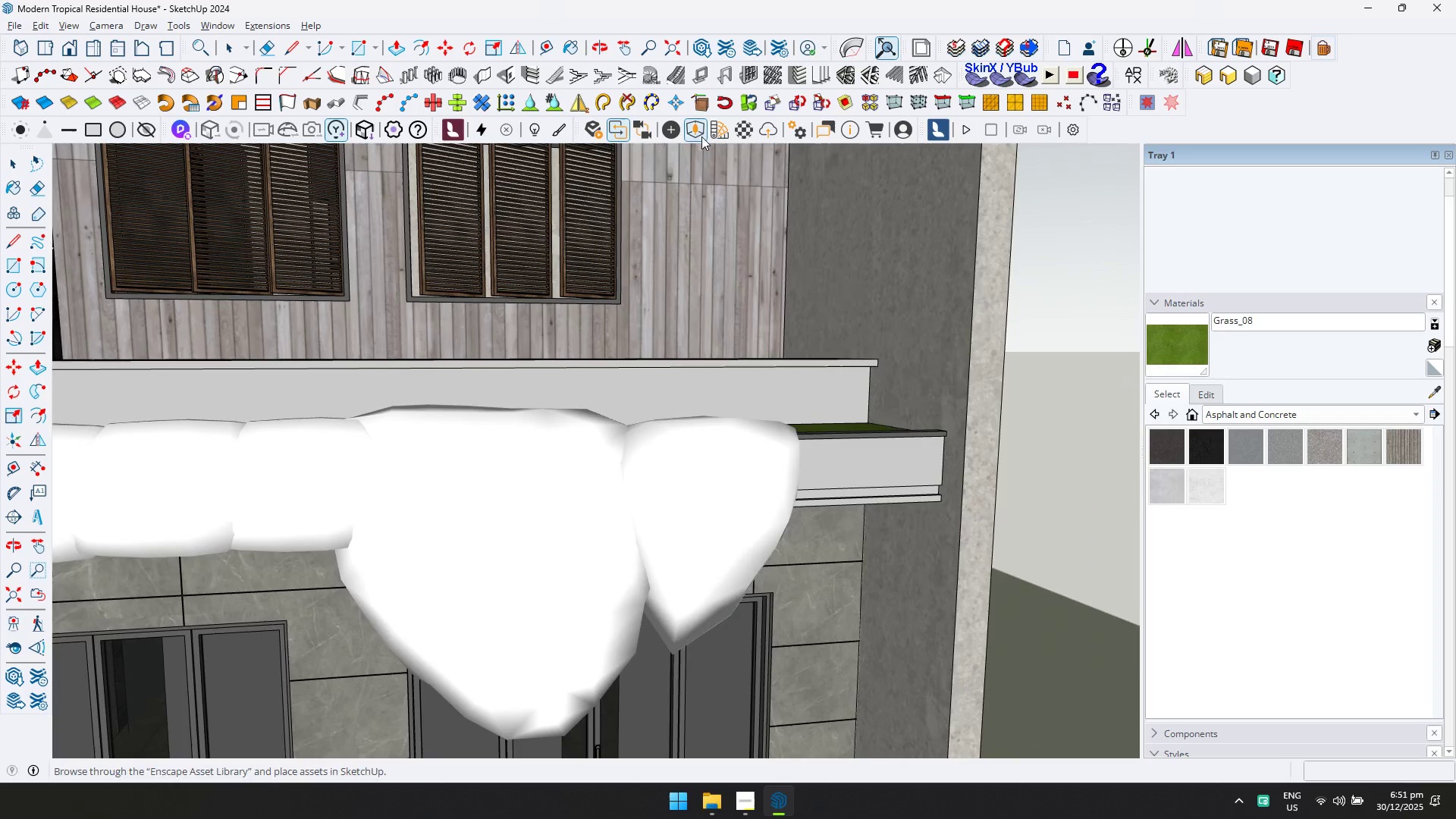 
left_click([678, 131])
 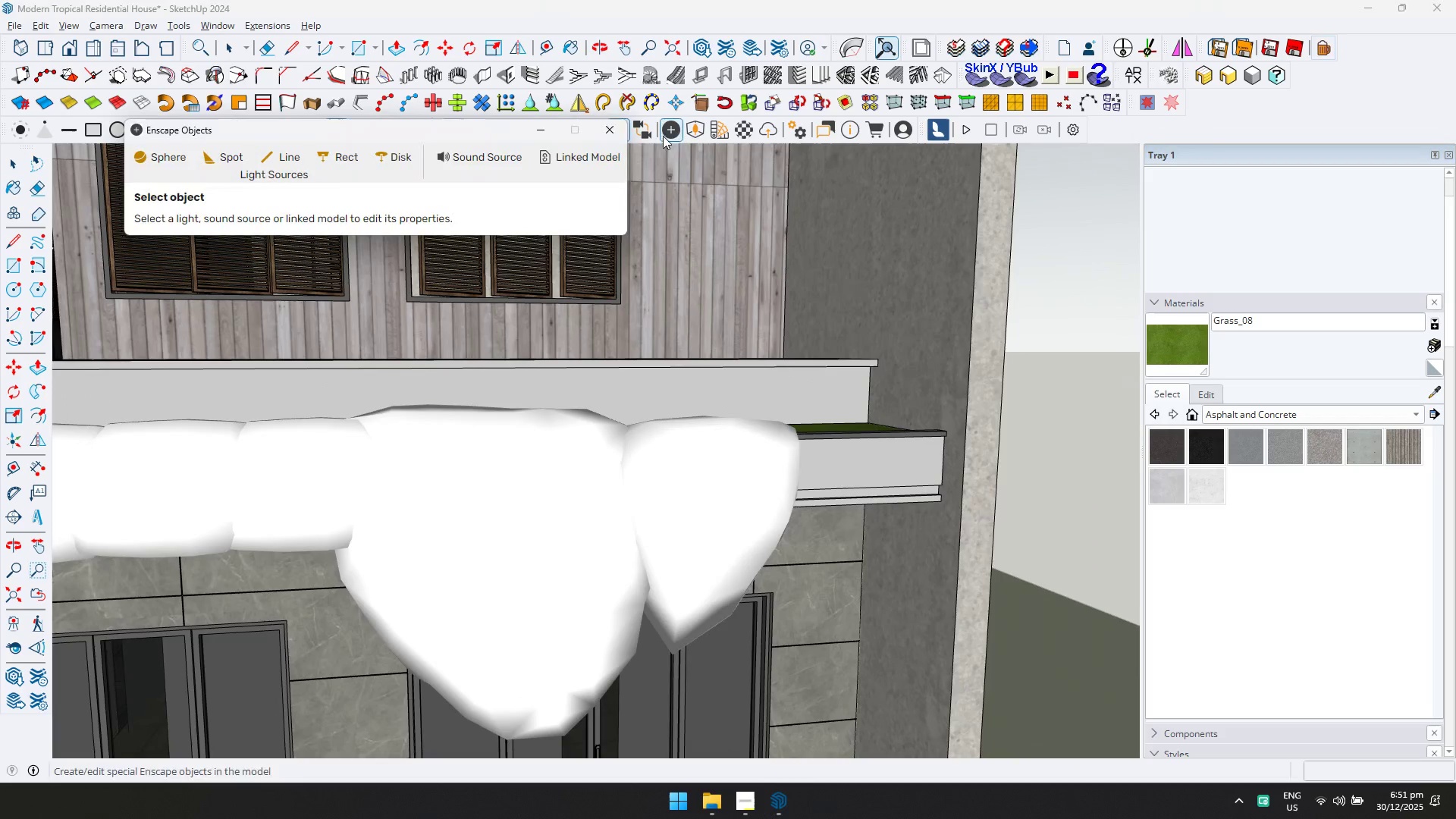 
left_click([614, 133])
 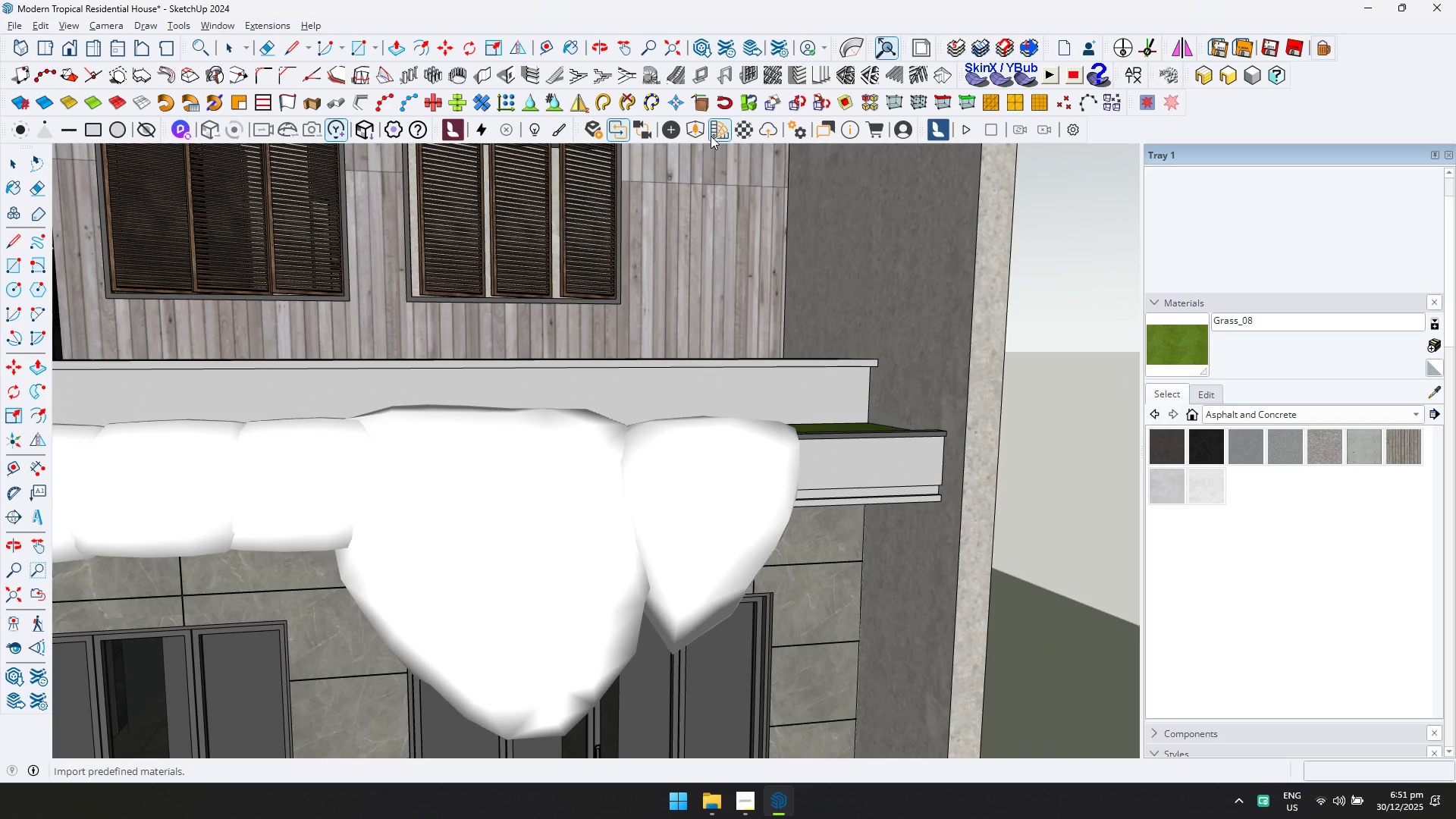 
left_click([698, 135])
 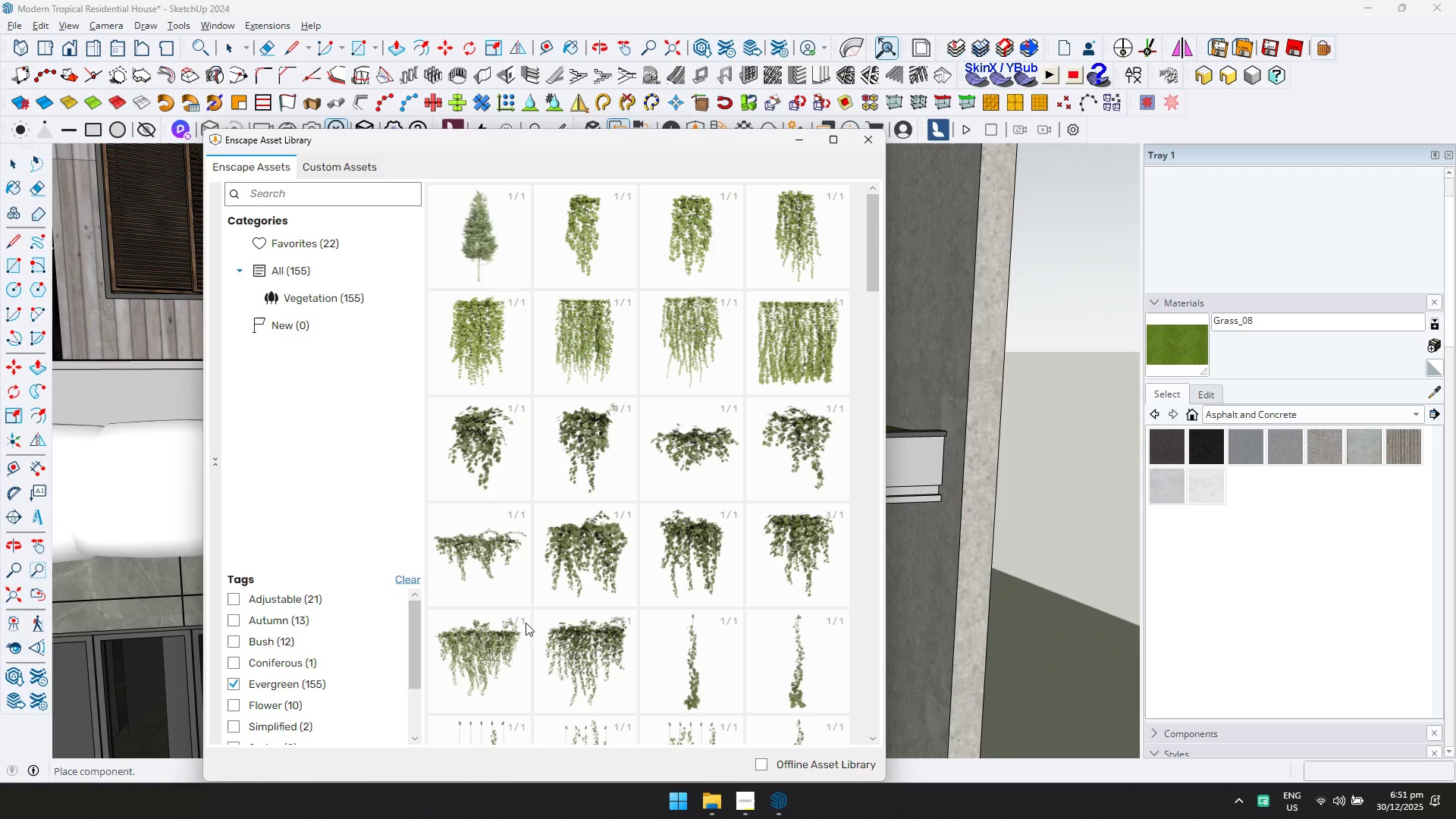 
left_click([481, 642])
 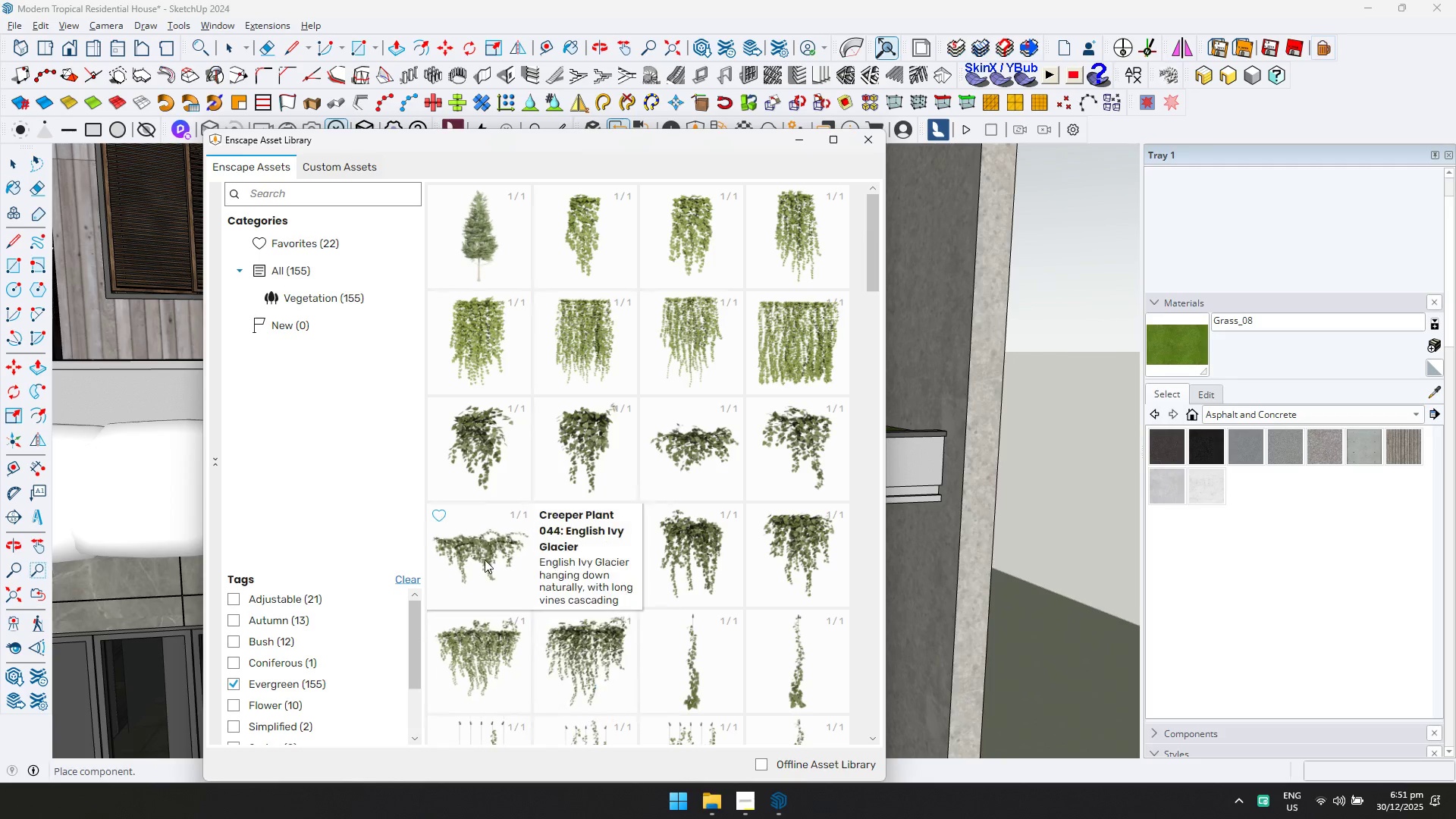 
double_click([466, 546])
 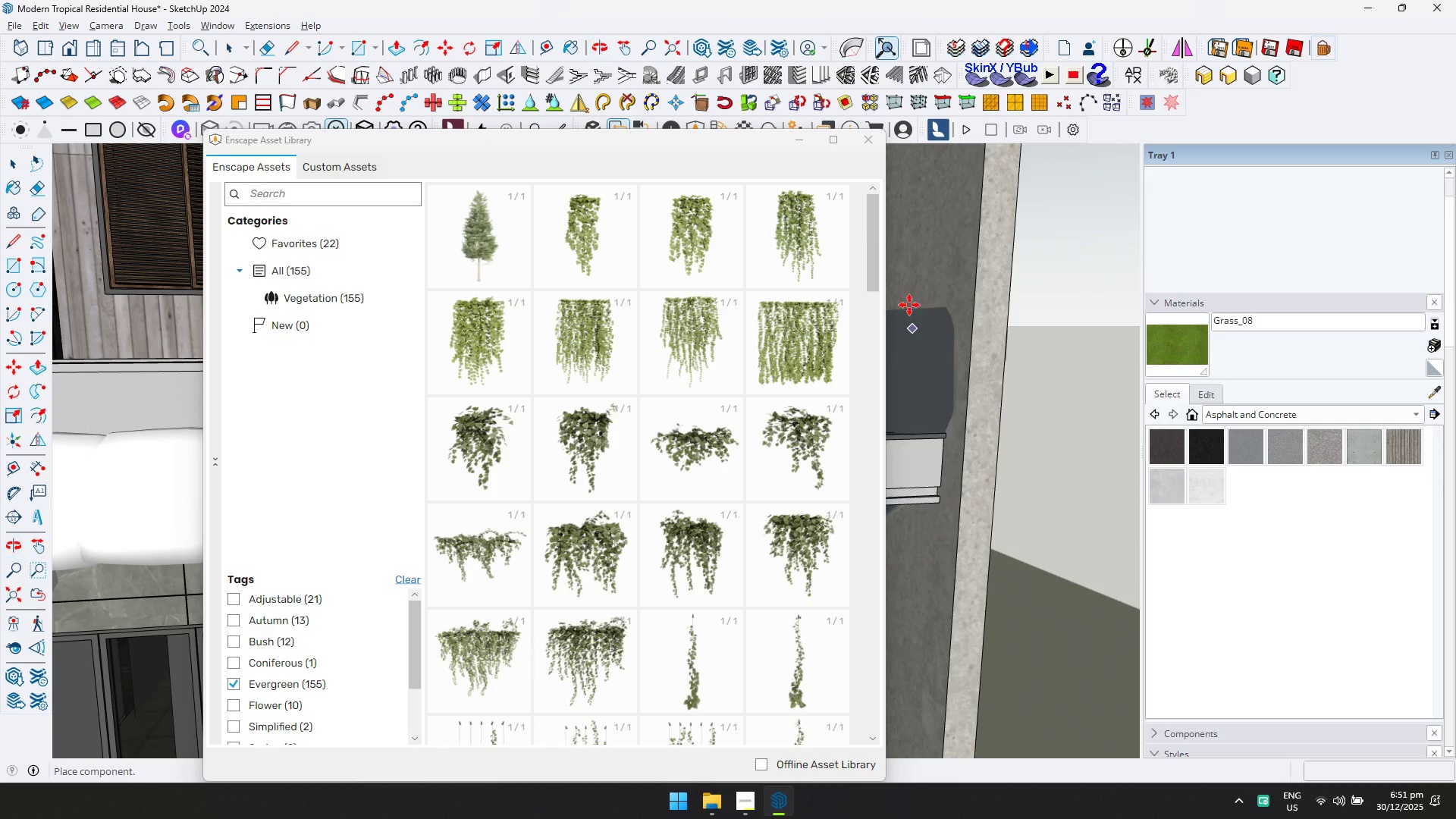 
left_click([801, 140])
 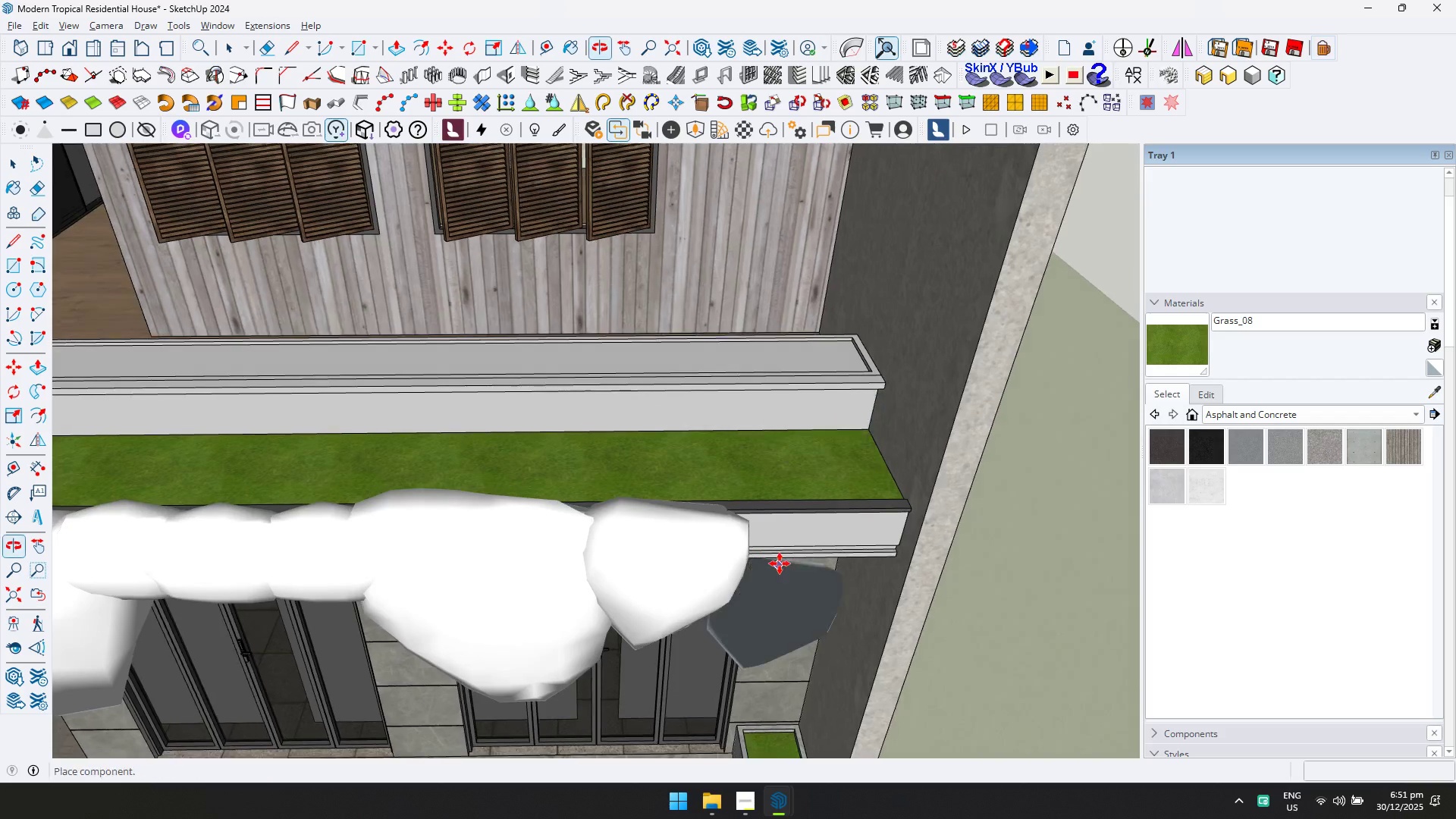 
scroll: coordinate [785, 392], scroll_direction: up, amount: 4.0
 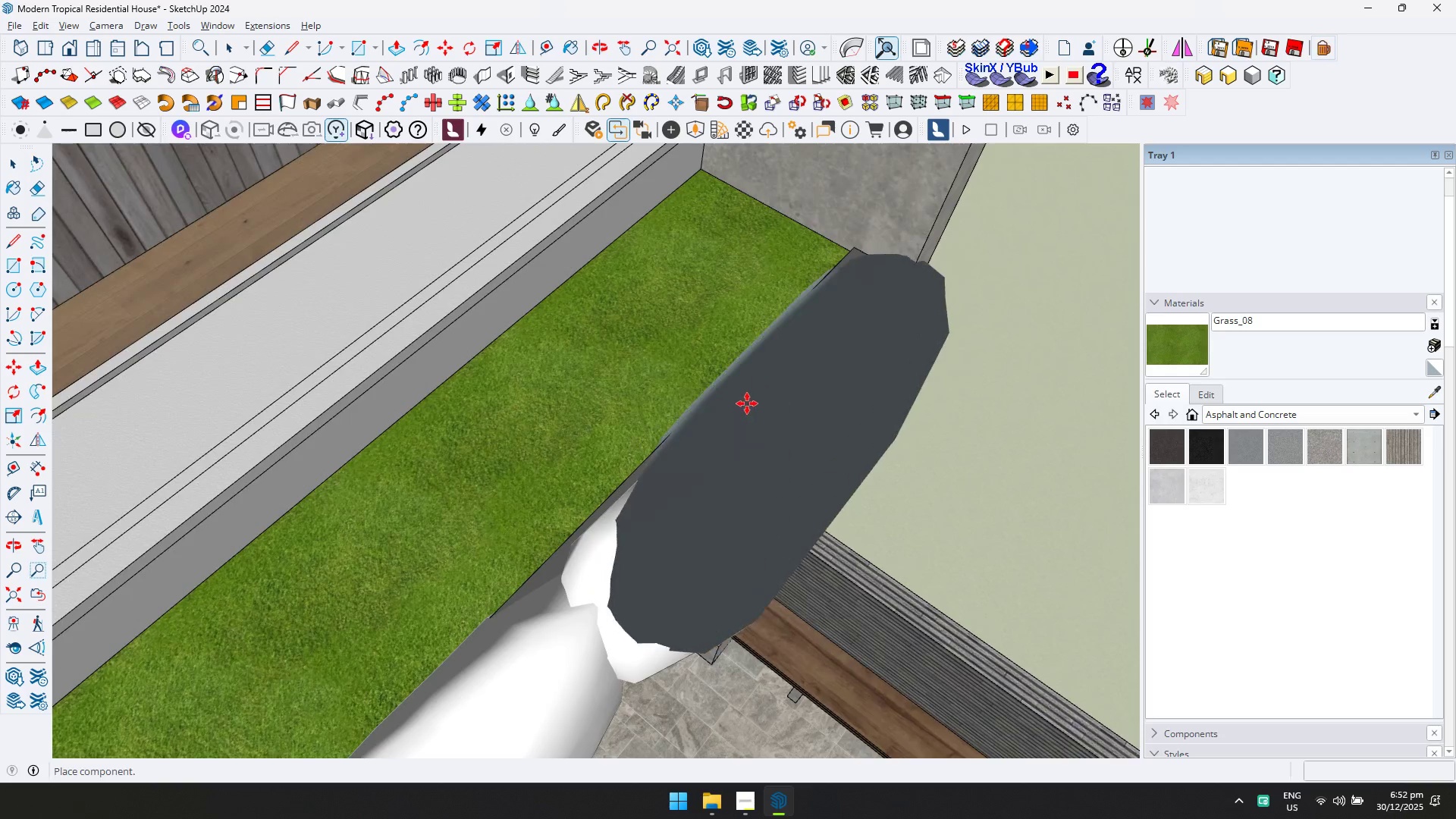 
left_click([747, 403])
 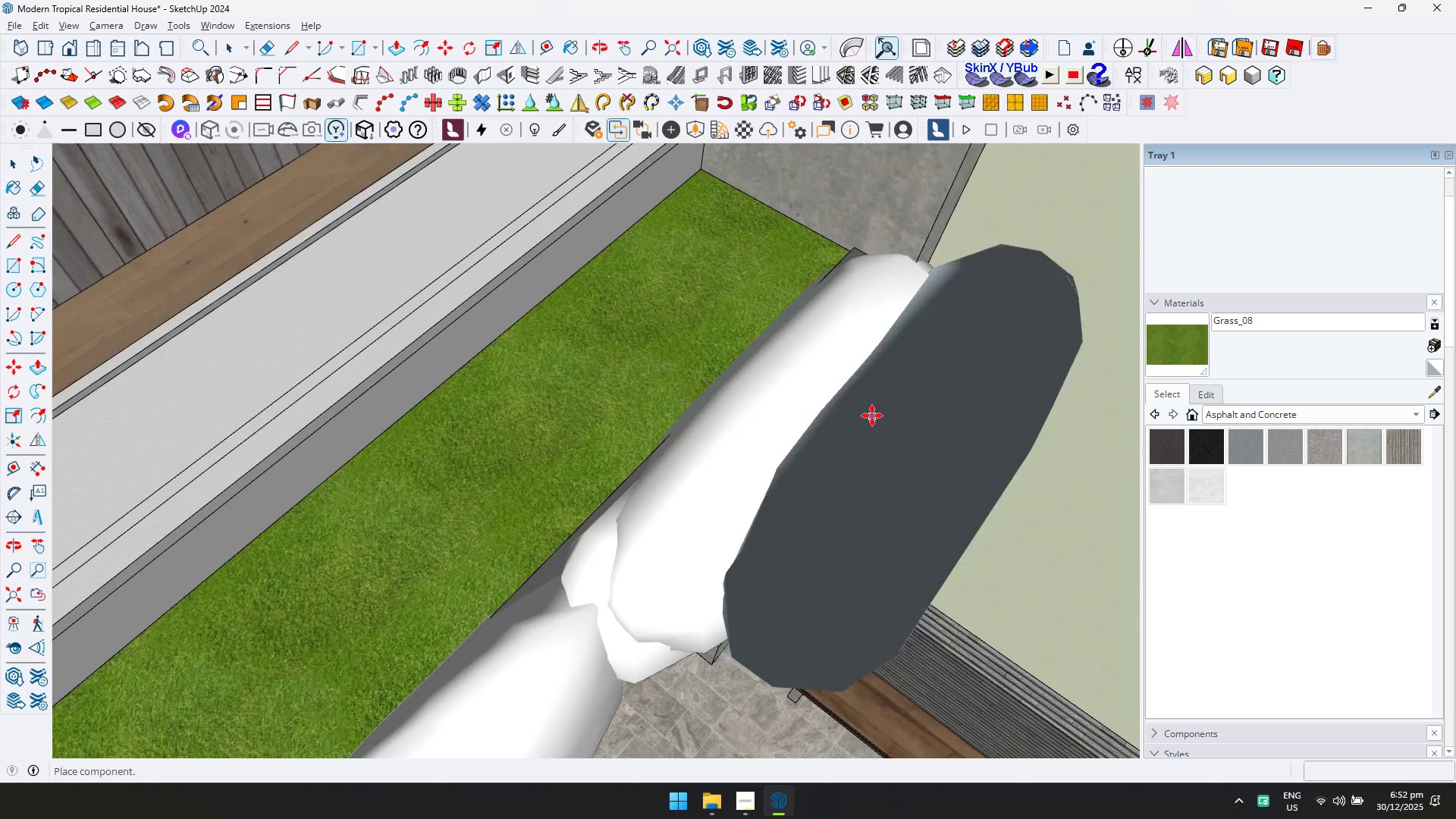 
scroll: coordinate [792, 377], scroll_direction: down, amount: 2.0
 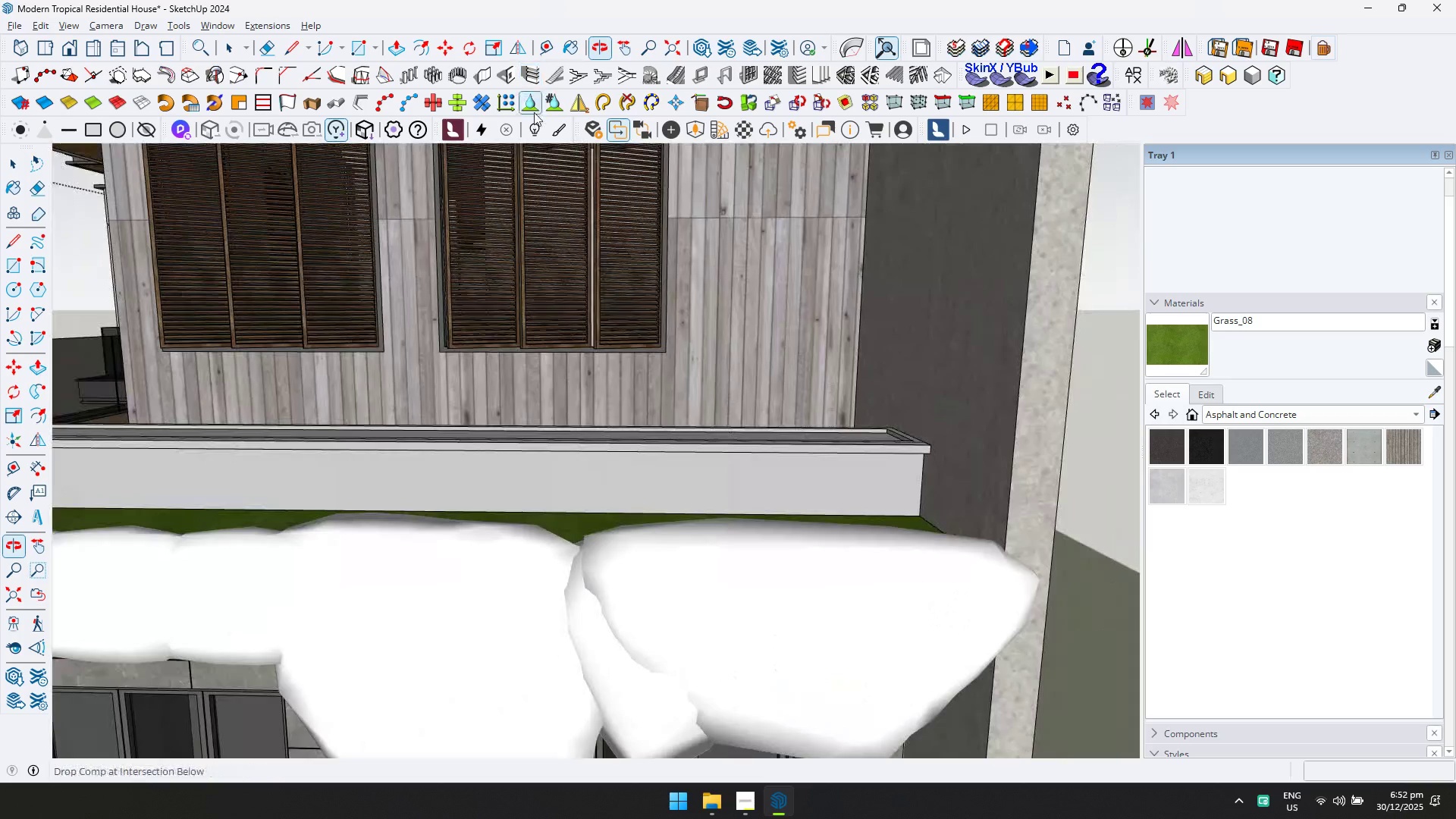 
key(Escape)
 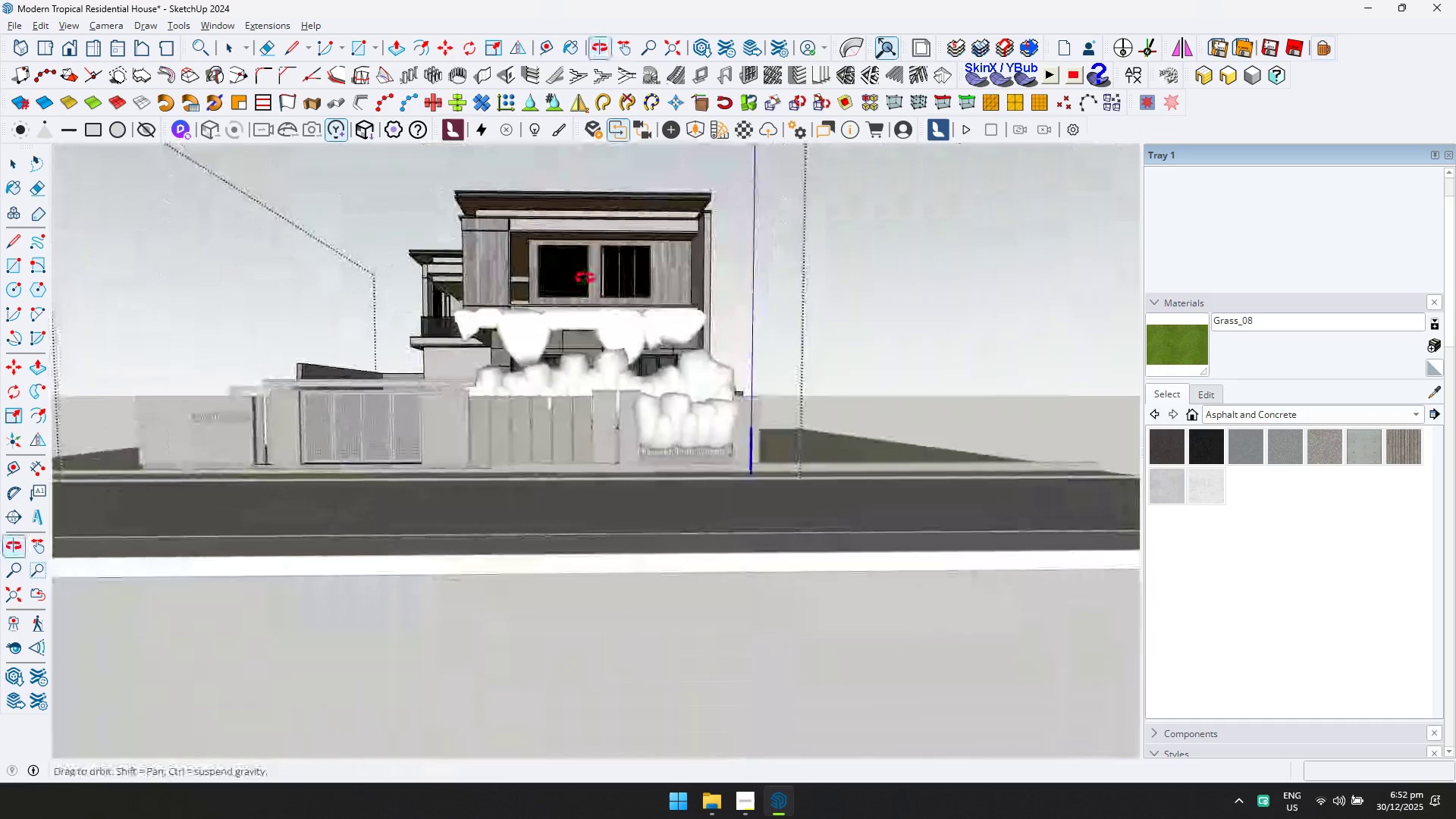 
scroll: coordinate [557, 319], scroll_direction: down, amount: 17.0
 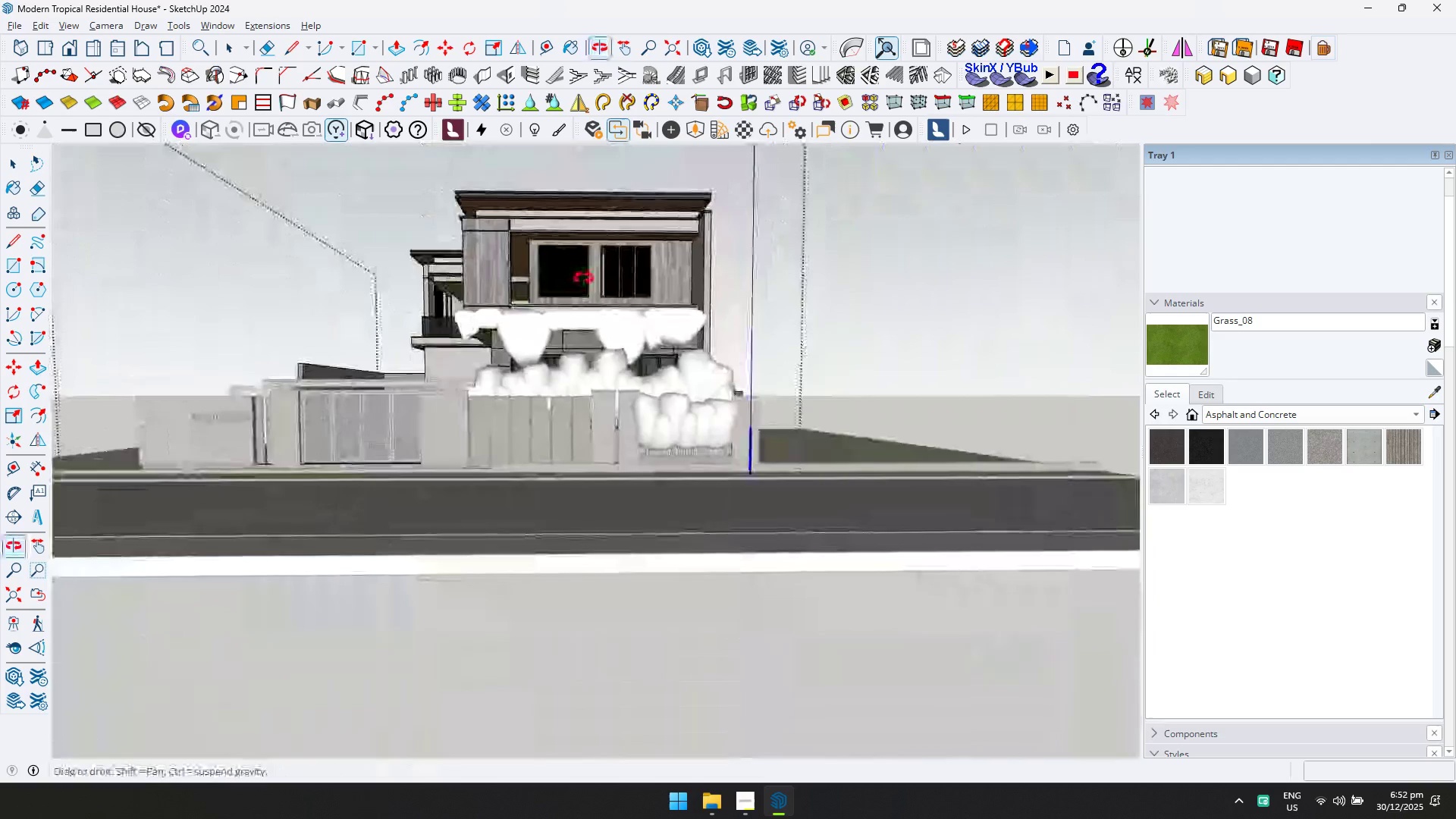 
key(Shift+ShiftLeft)
 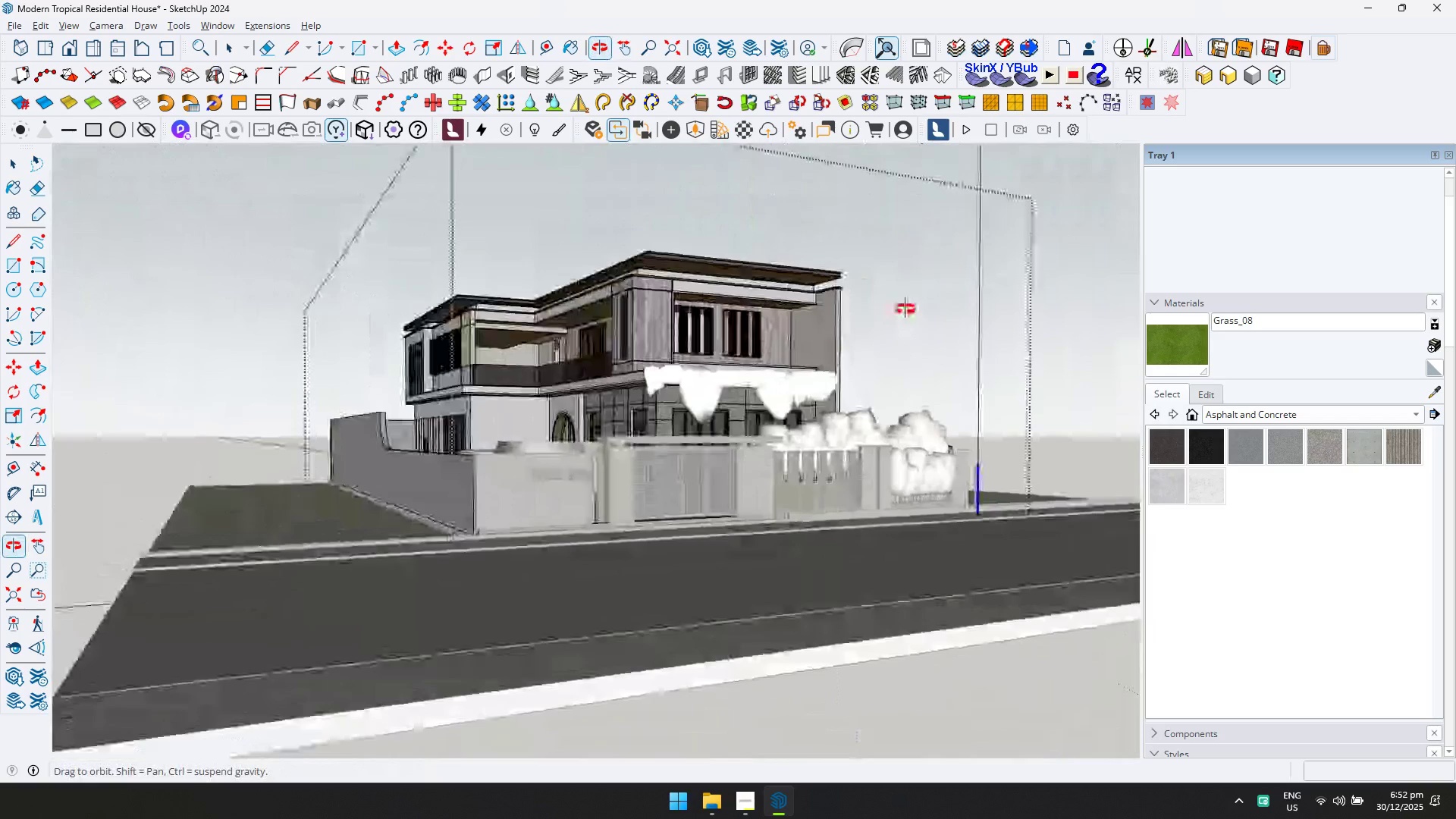 
key(Control+ControlLeft)
 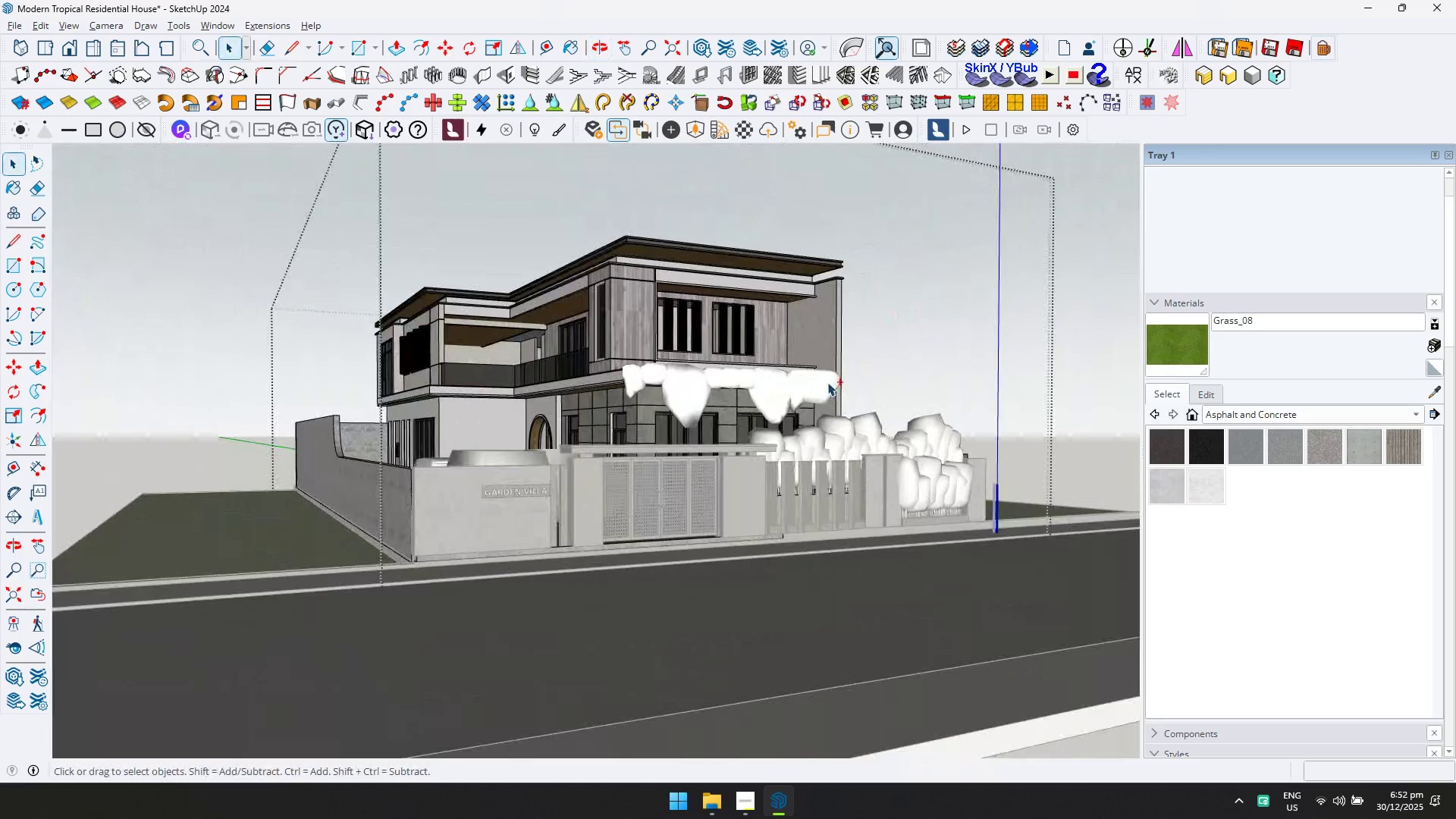 
key(Control+S)
 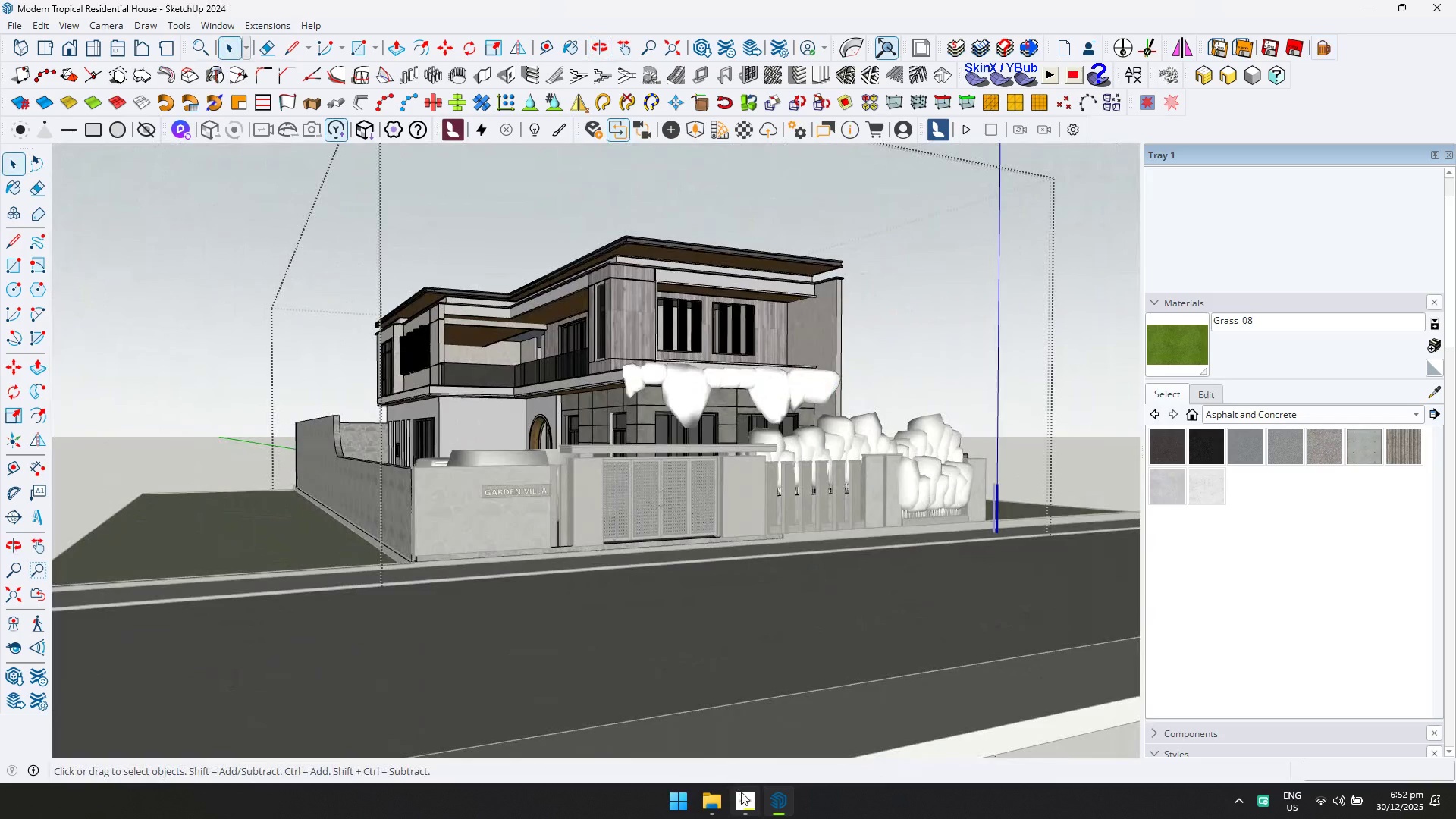 
scroll: coordinate [829, 380], scroll_direction: up, amount: 1.0